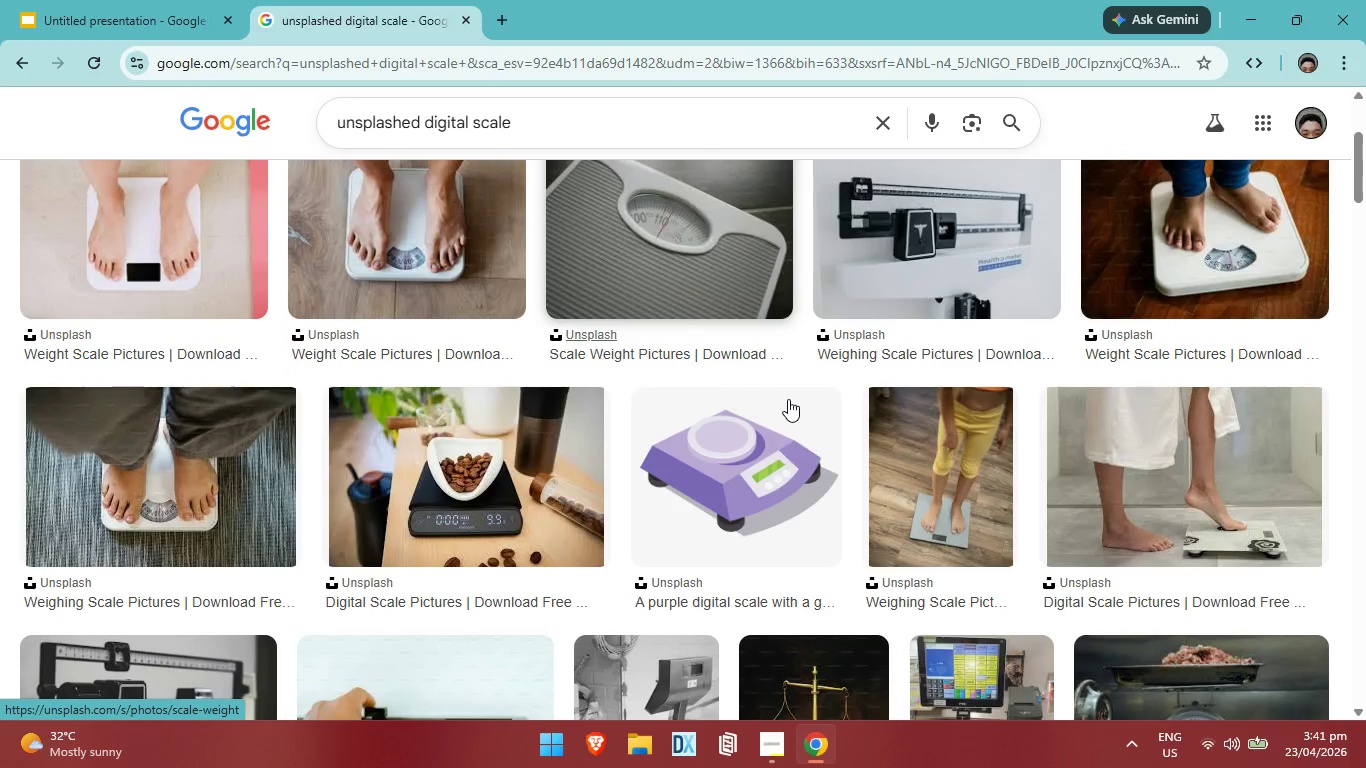 
wait(6.14)
 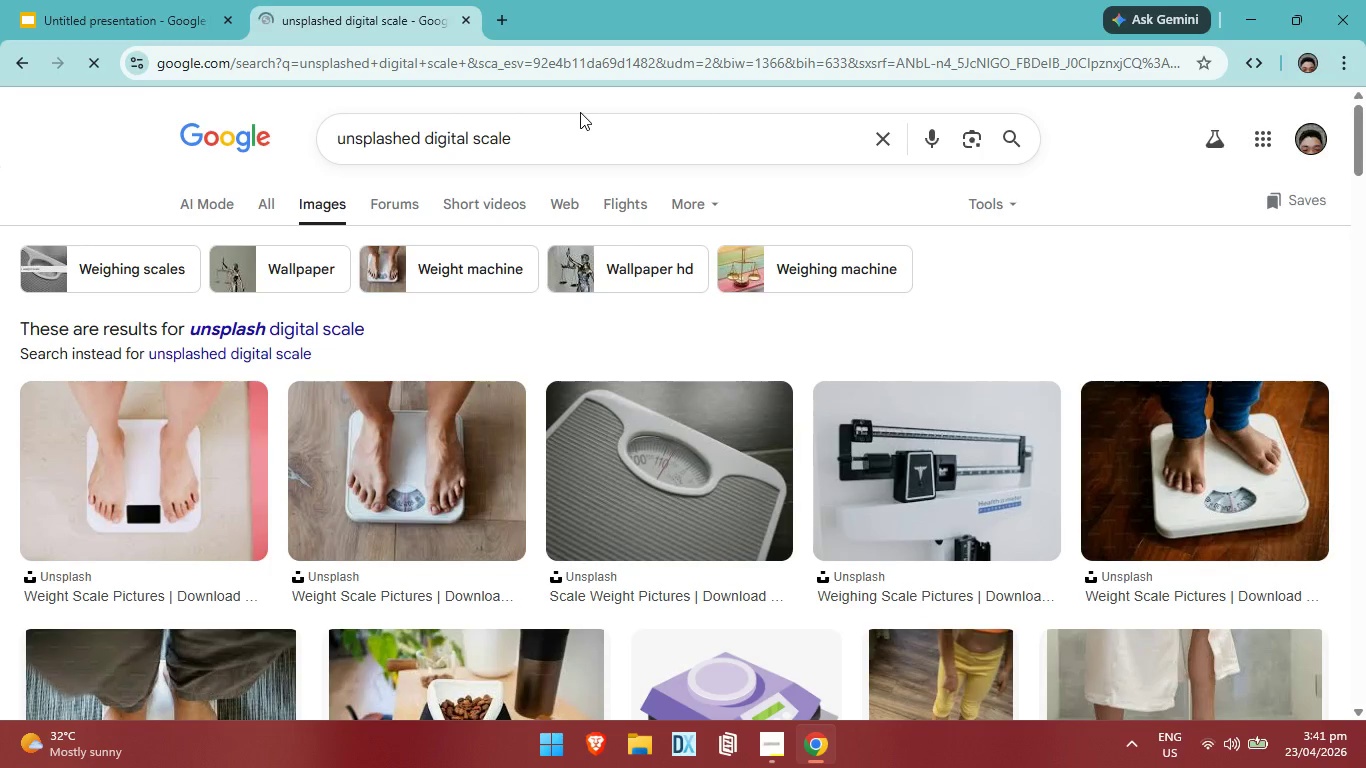 
left_click([739, 445])
 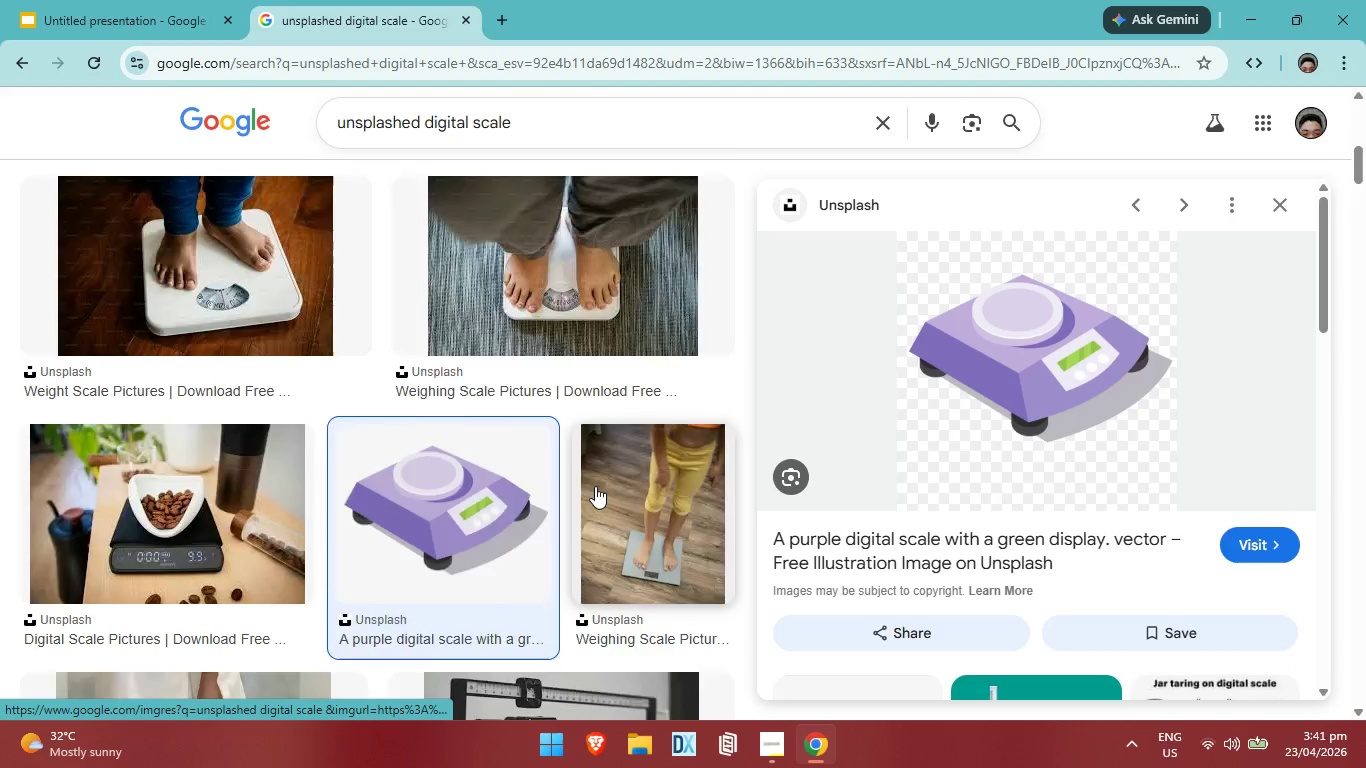 
wait(8.91)
 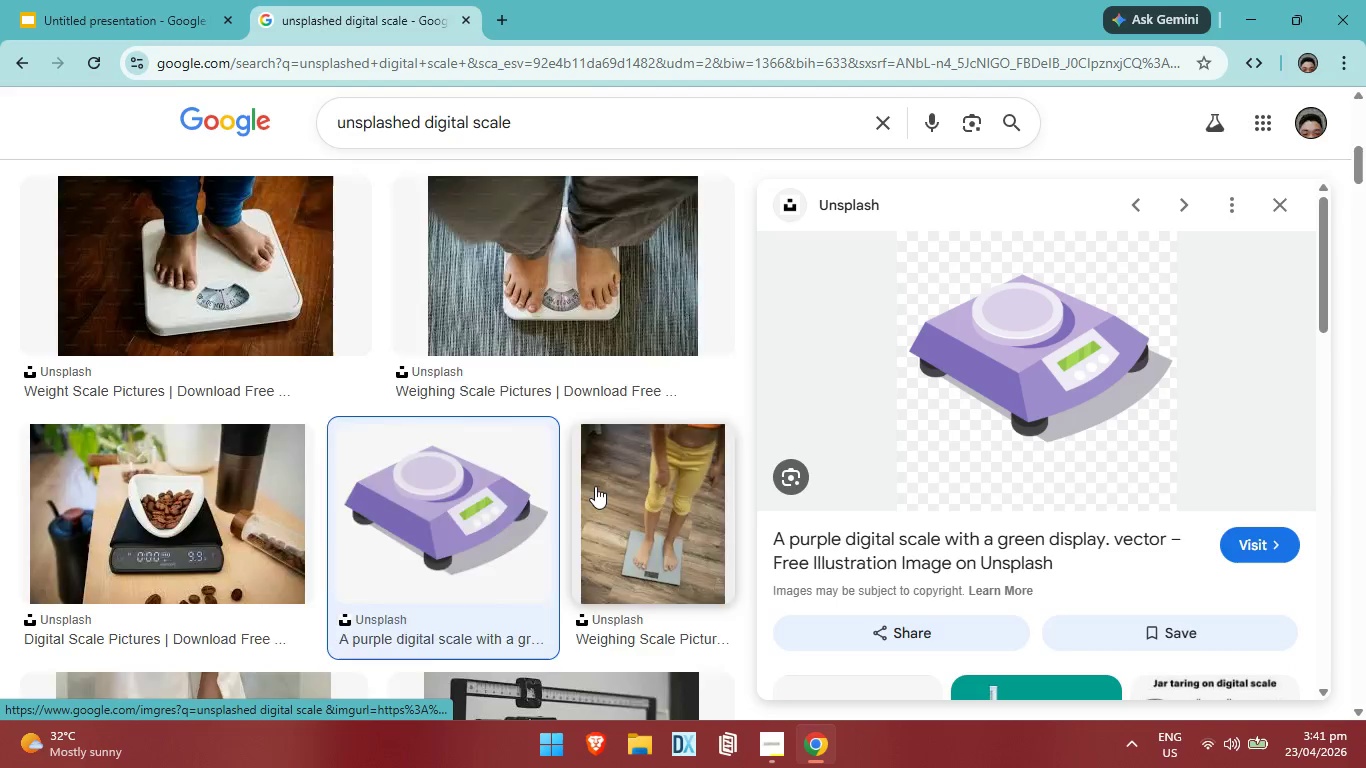 
key(Alt+AltLeft)
 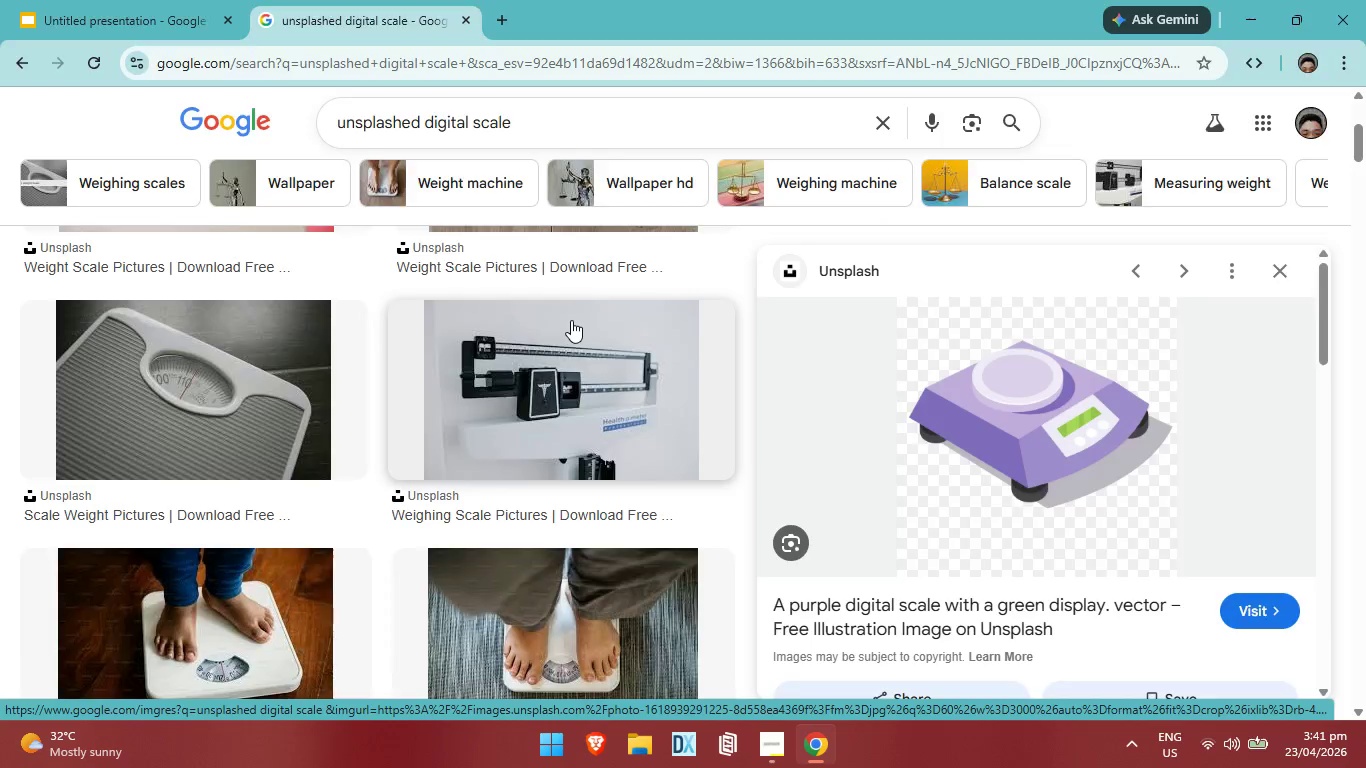 
key(Alt+Tab)